 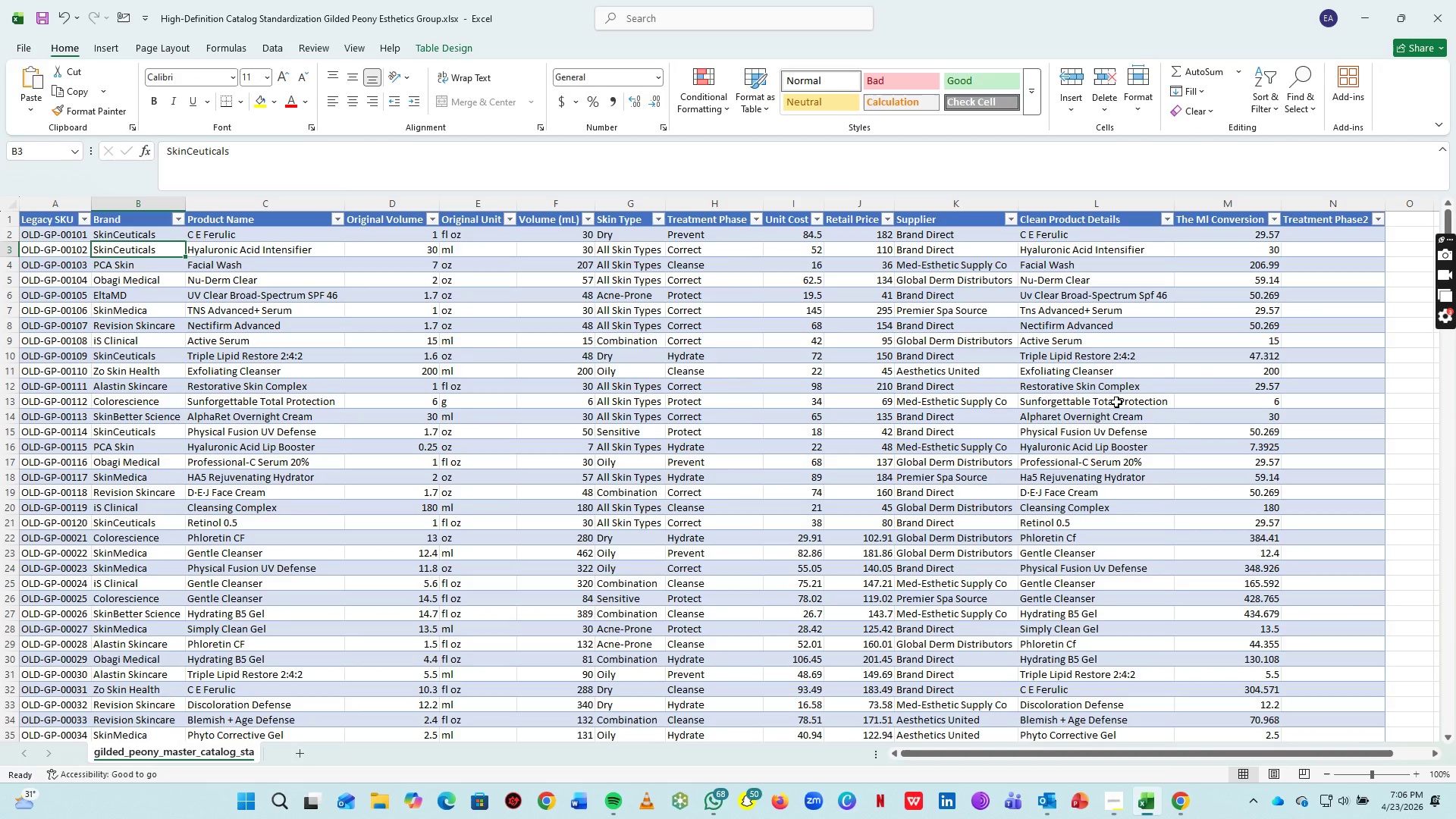 
left_click([1316, 227])
 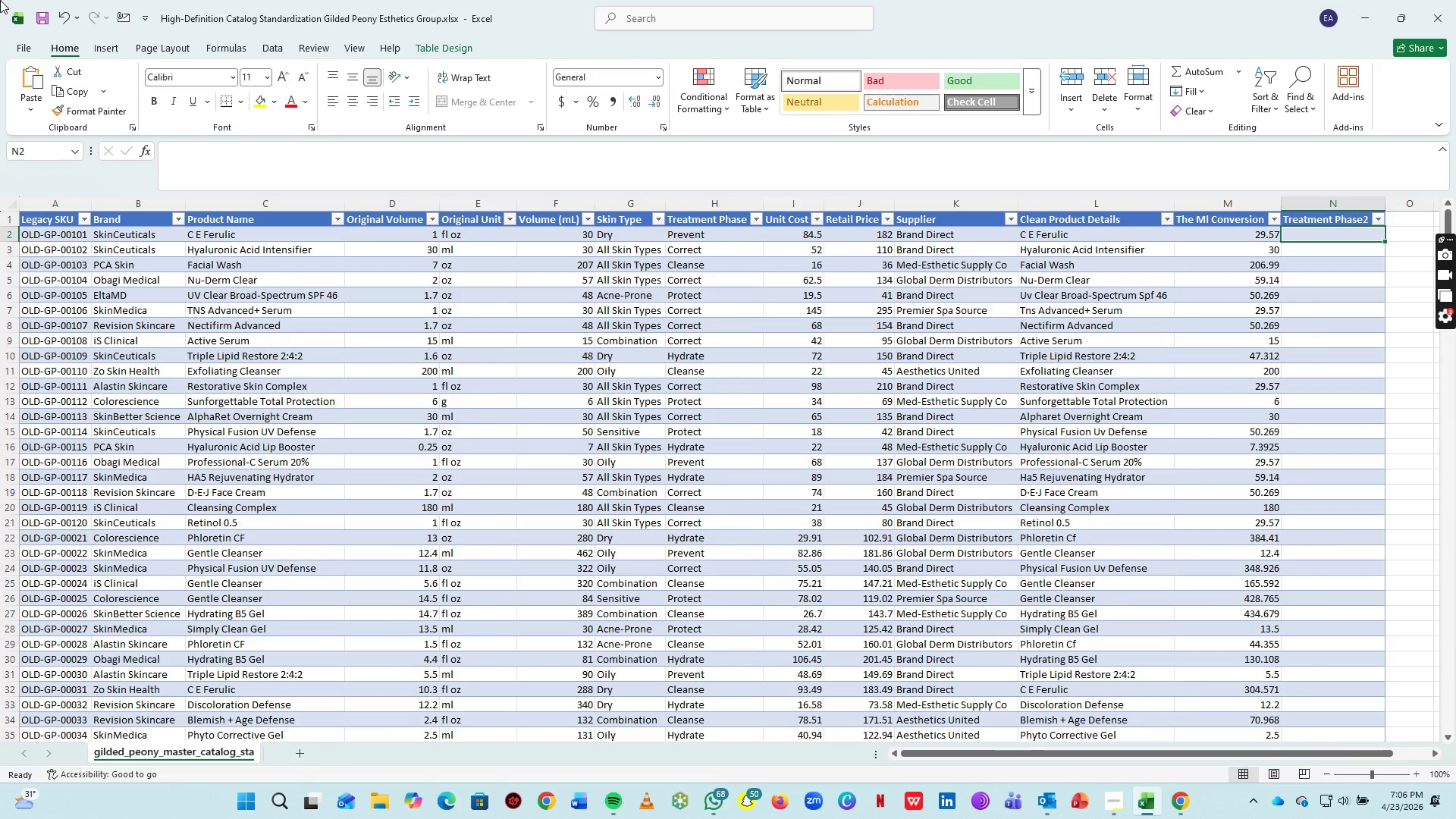 
type(=IFS)
 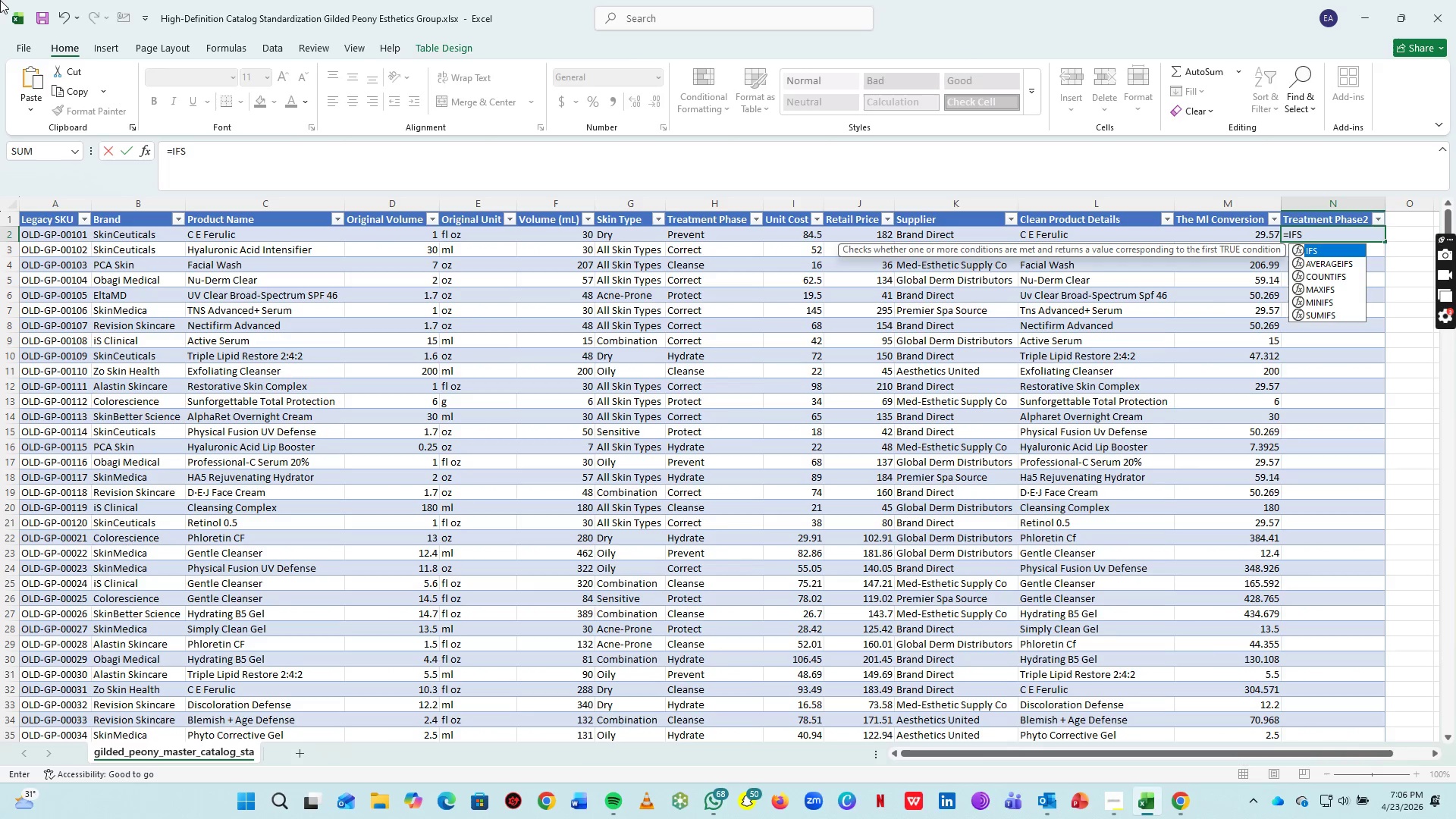 
type((ISNUM)
 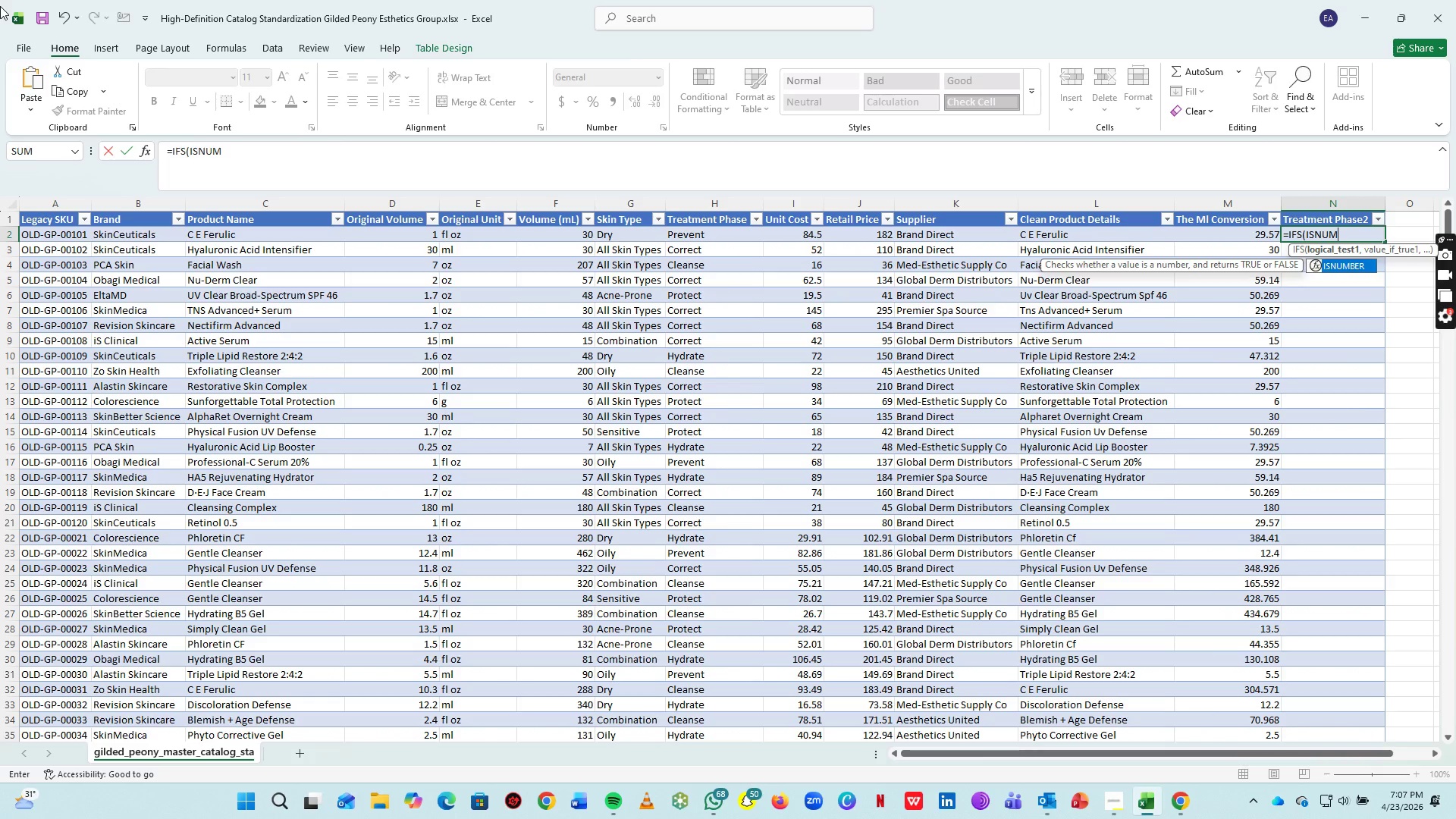 
type(ER)
key(Backspace)
 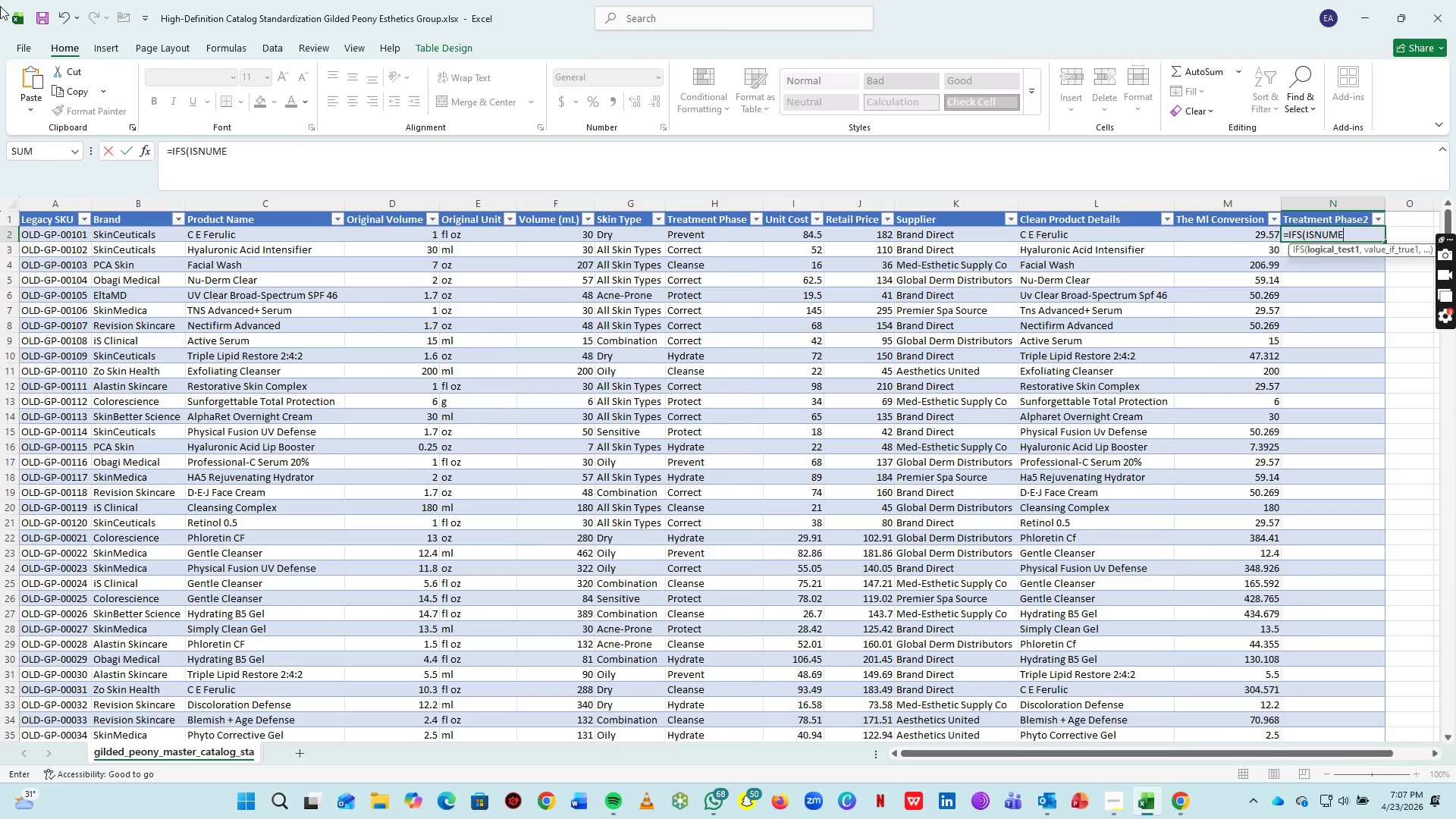 
hold_key(key=Backspace, duration=0.36)
 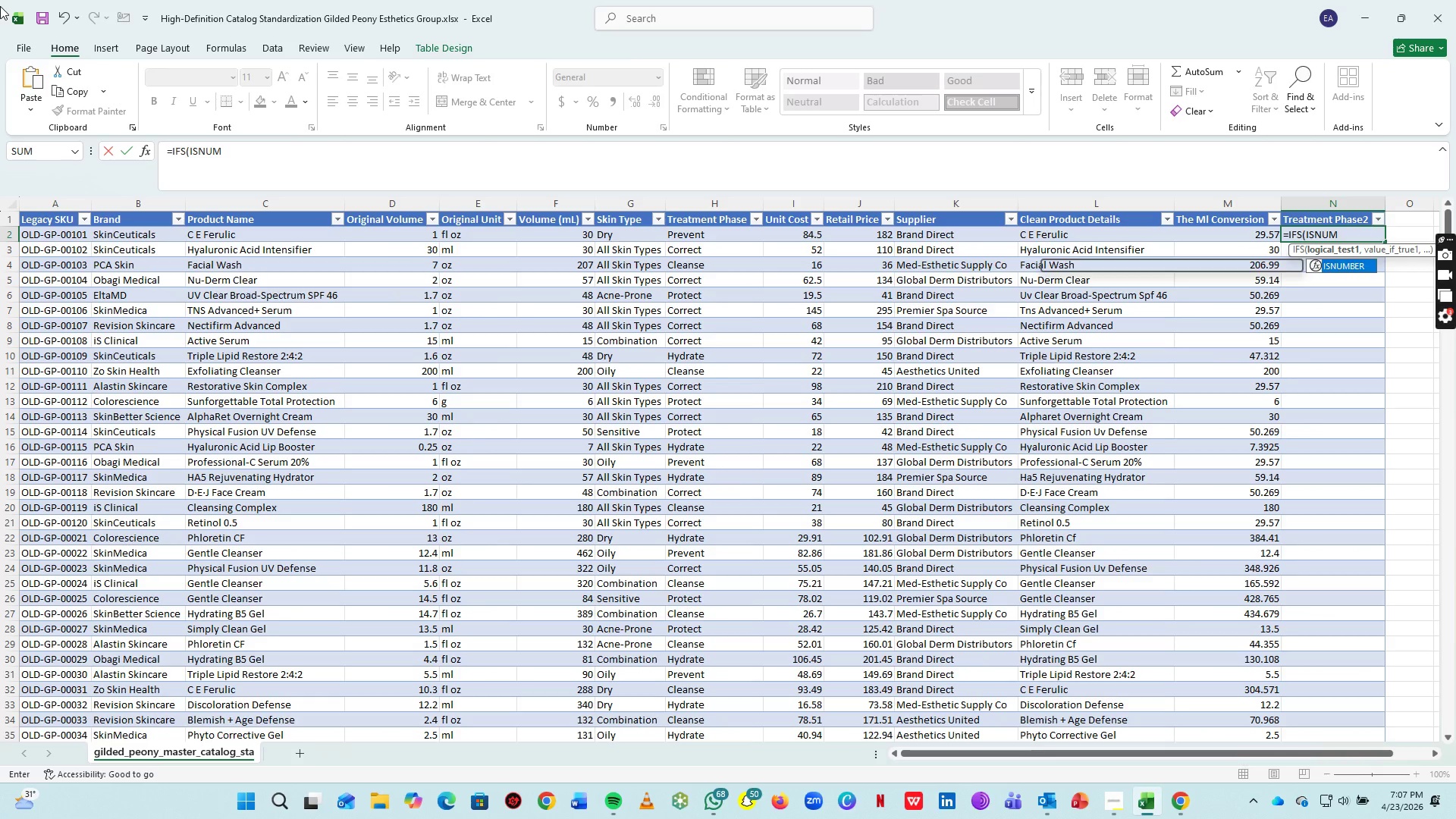 
type(BER(SEARCH)
 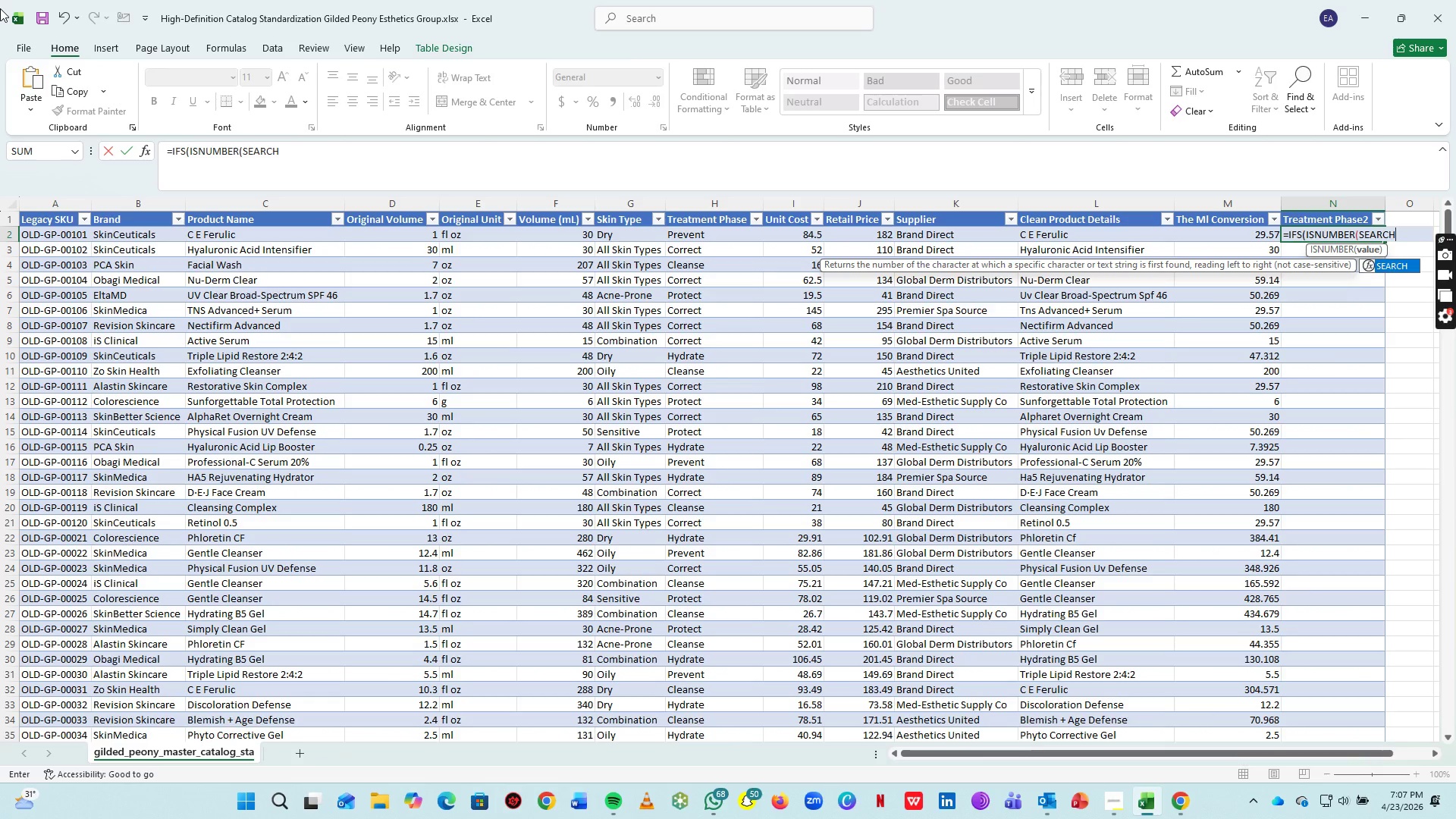 
type(("Wash)
 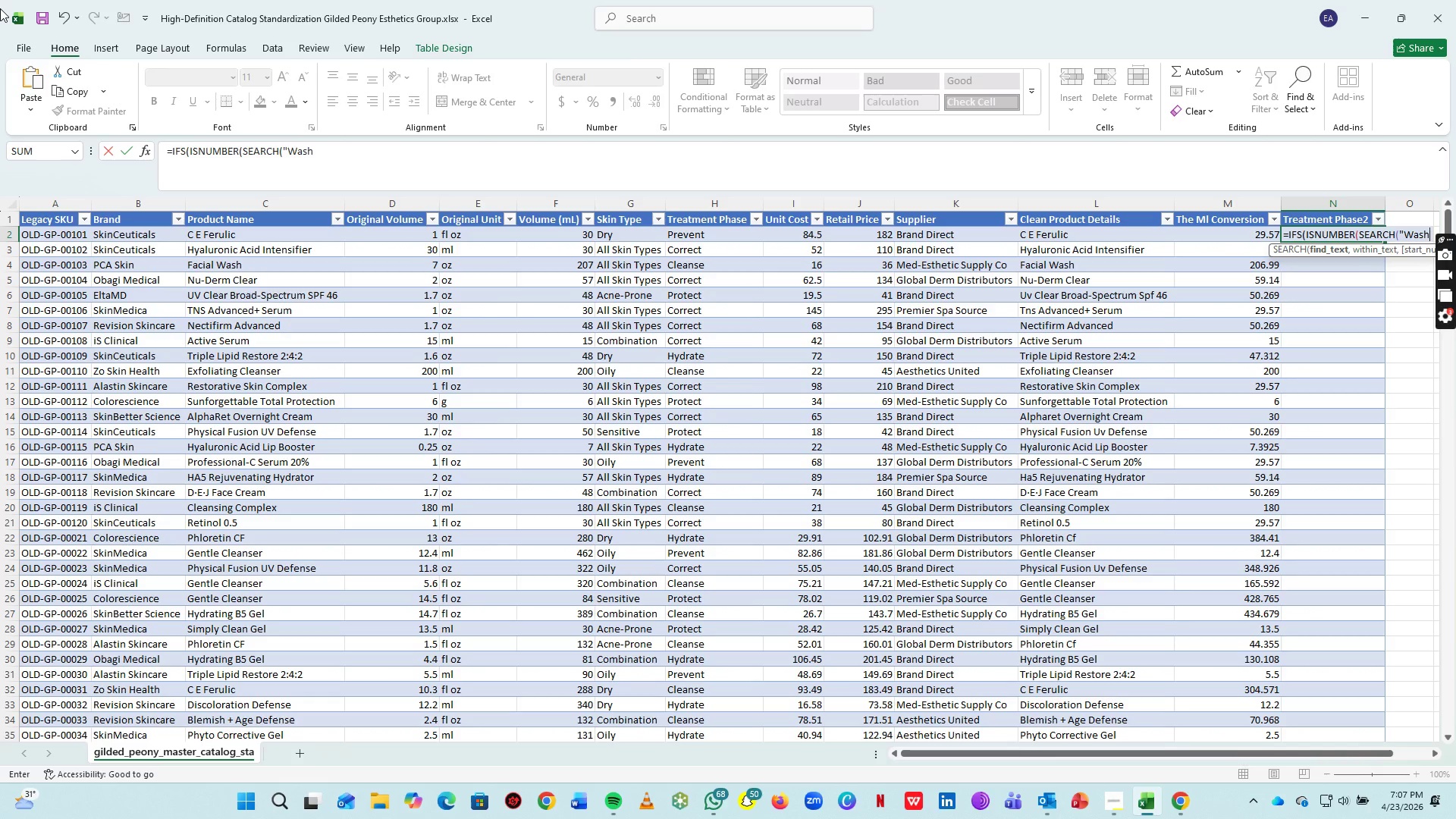 
type(",C2)
 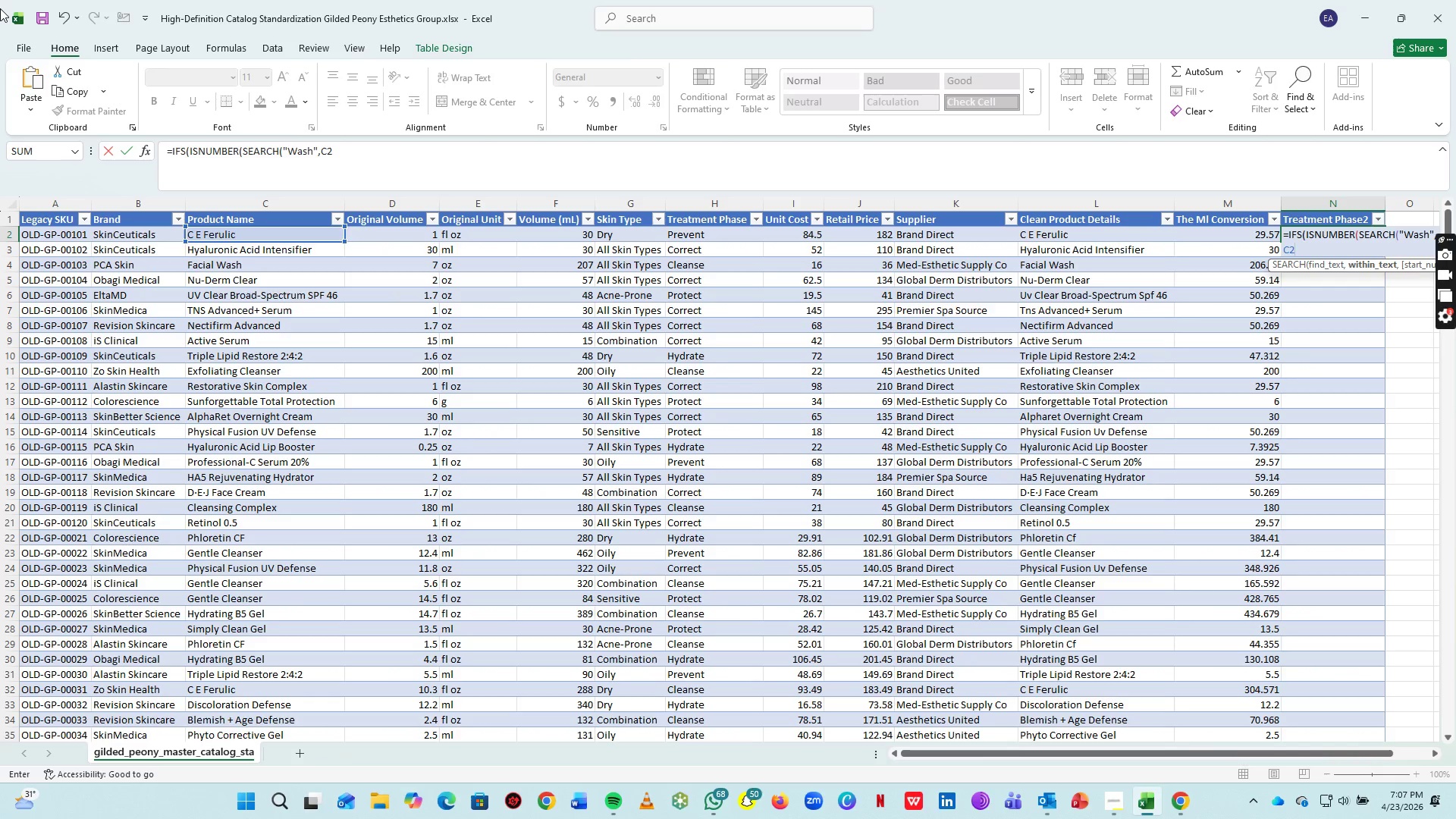 
type()), ')
 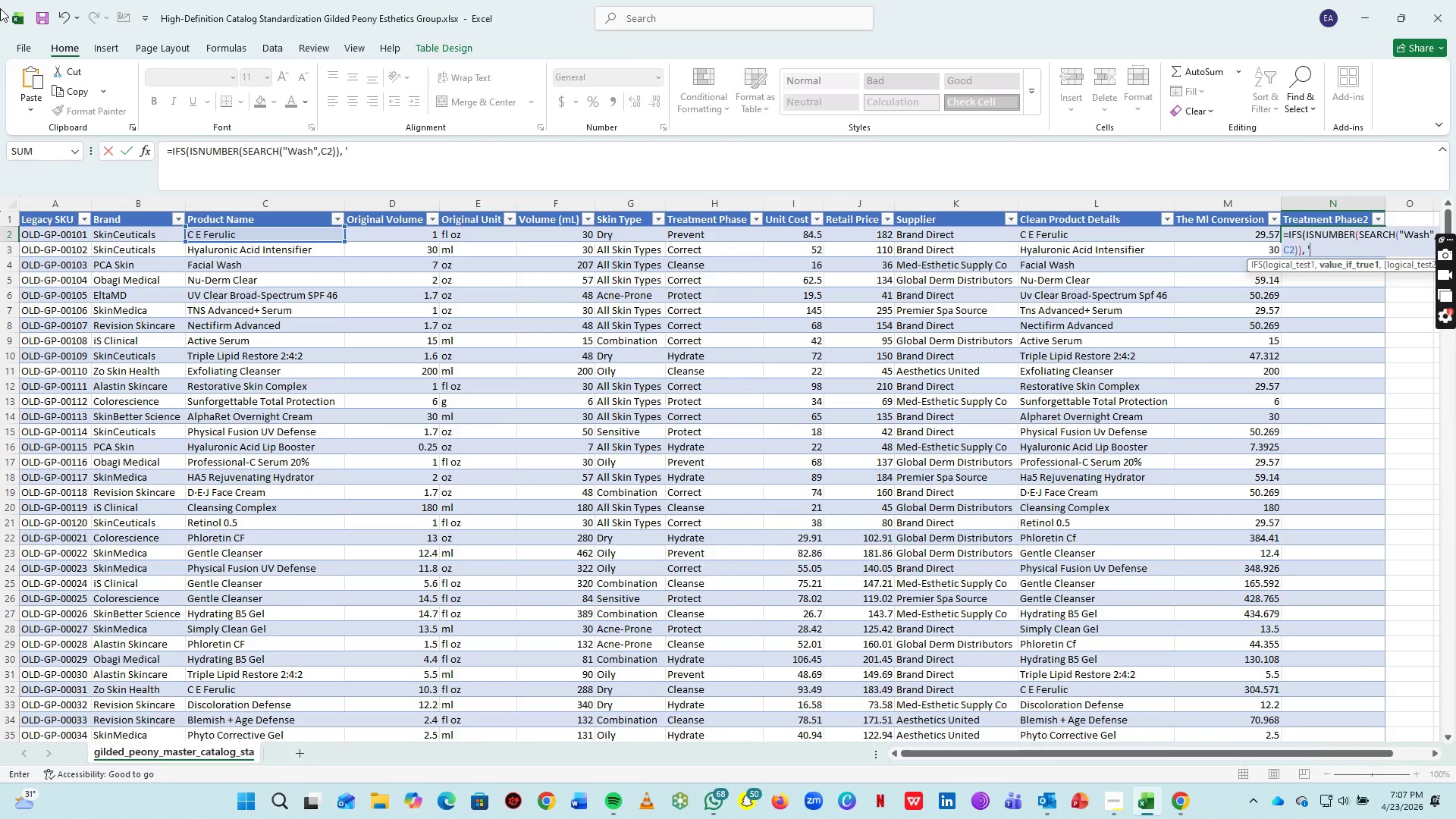 
key(Backspace)
type("Cleanse", isnumber)
key(Backspace)
type(ISNUM)
 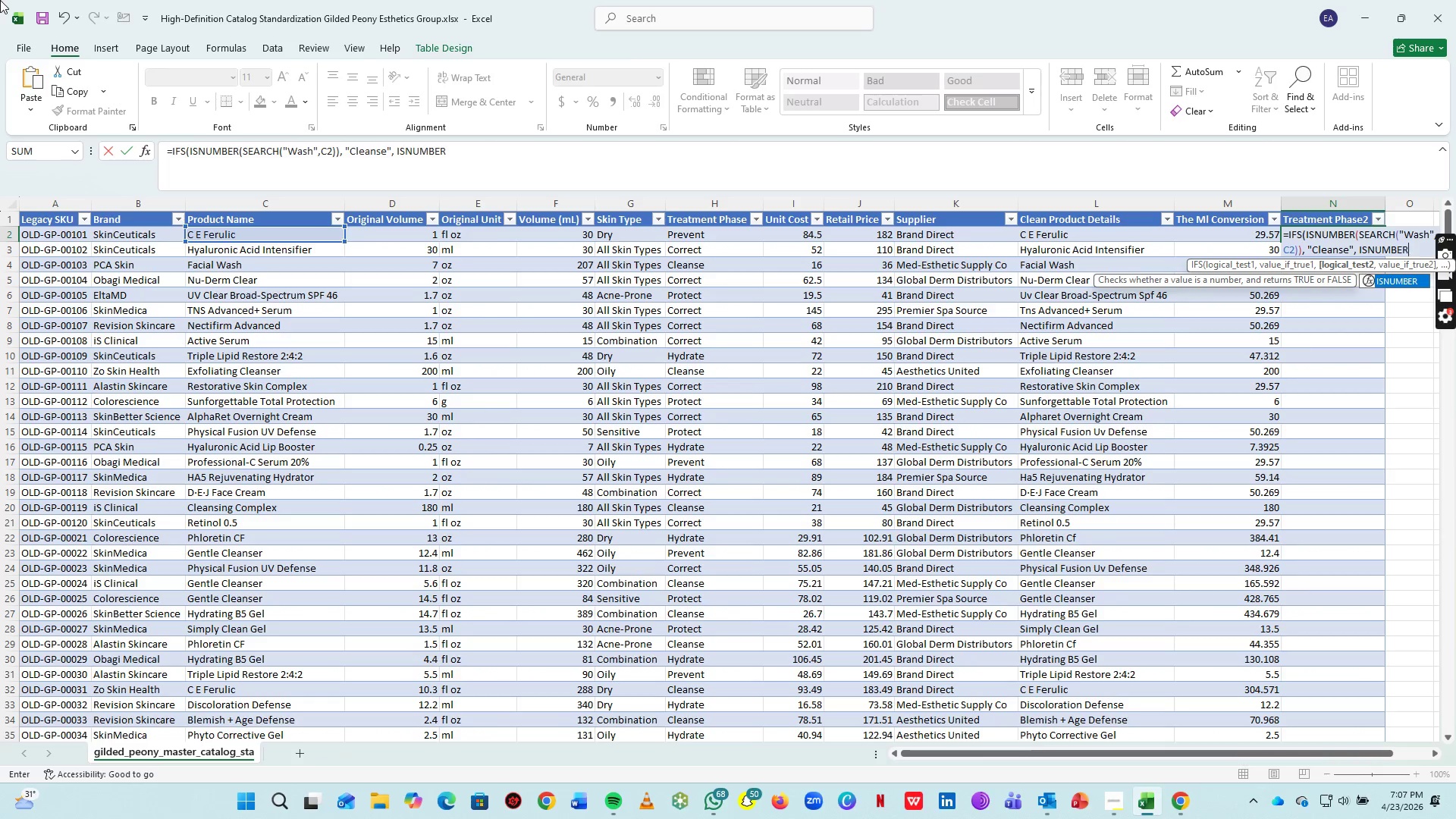 
 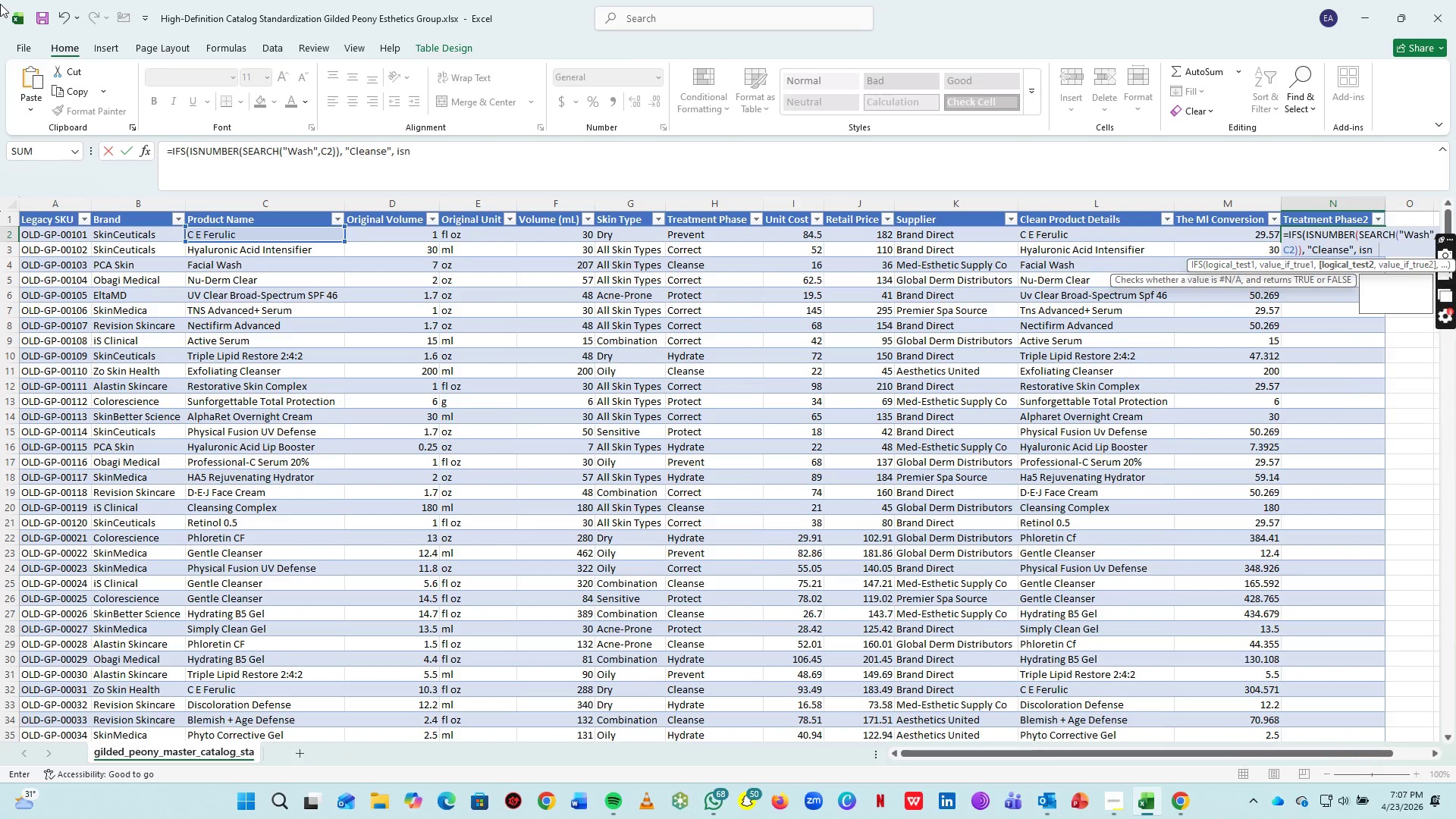 
type(BER(SEARCH("SPF",C2))),)
key(Backspace)
key(Backspace)
type(,)
 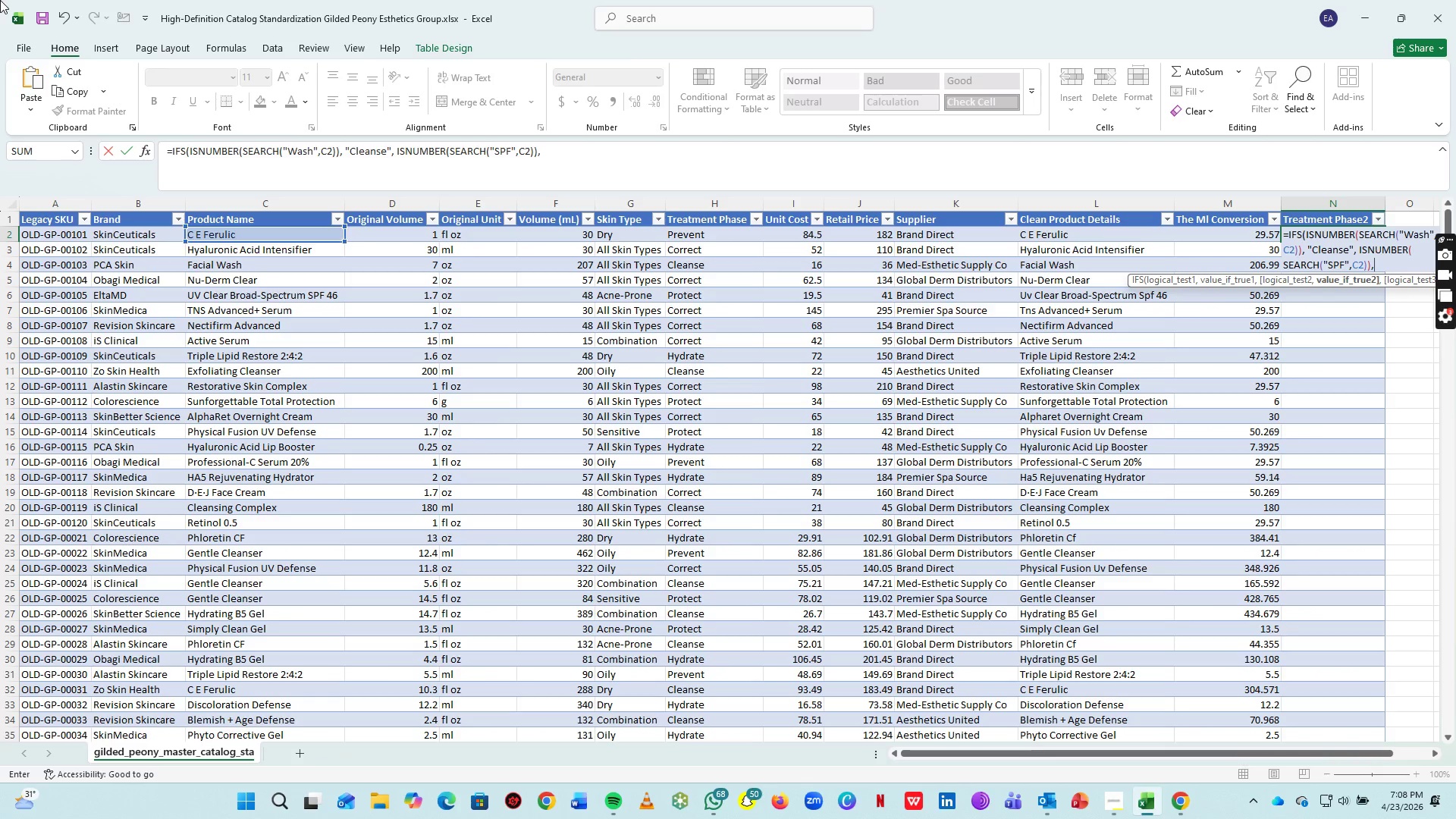 